 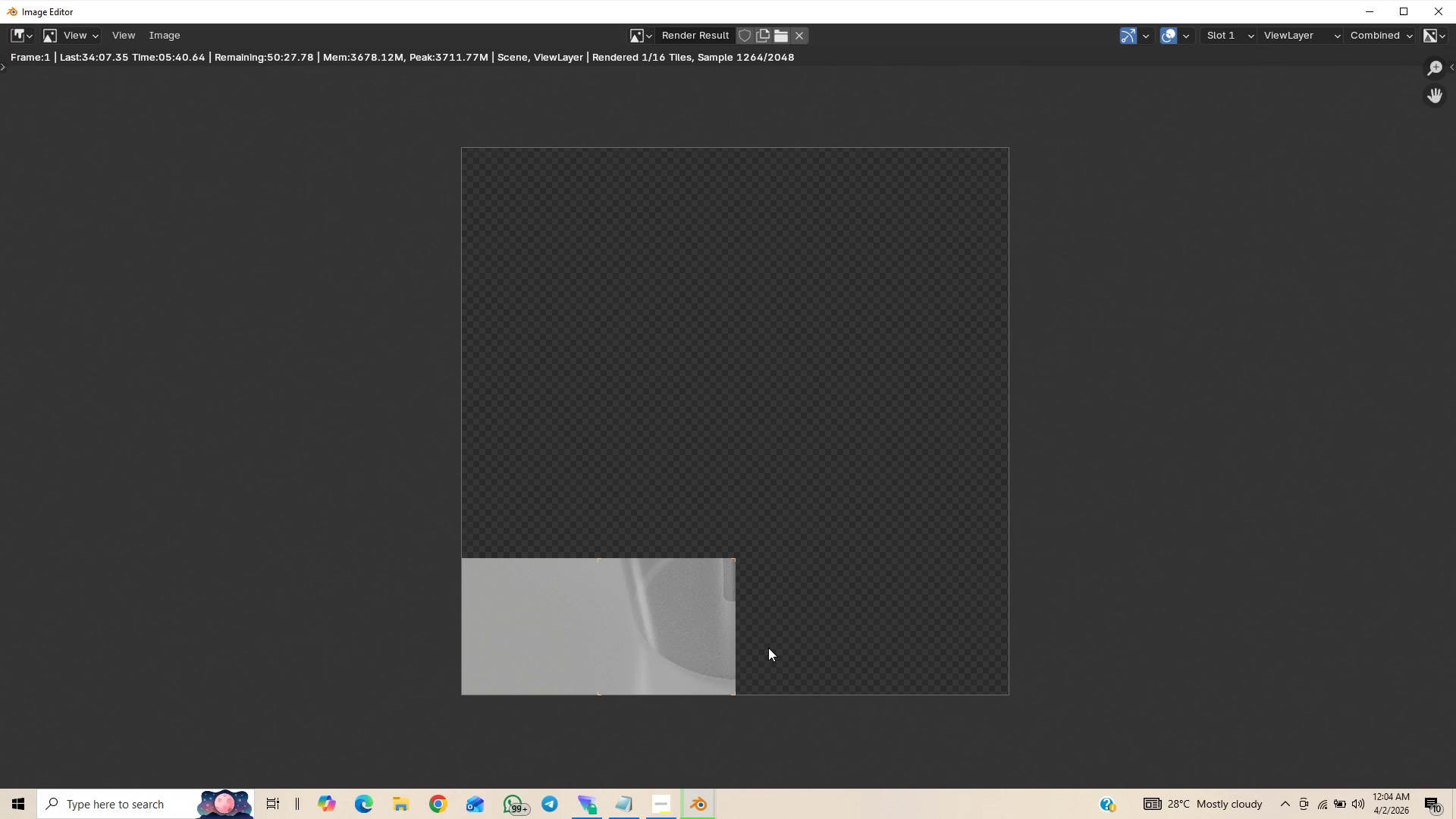 
scroll: coordinate [772, 648], scroll_direction: up, amount: 1.0
 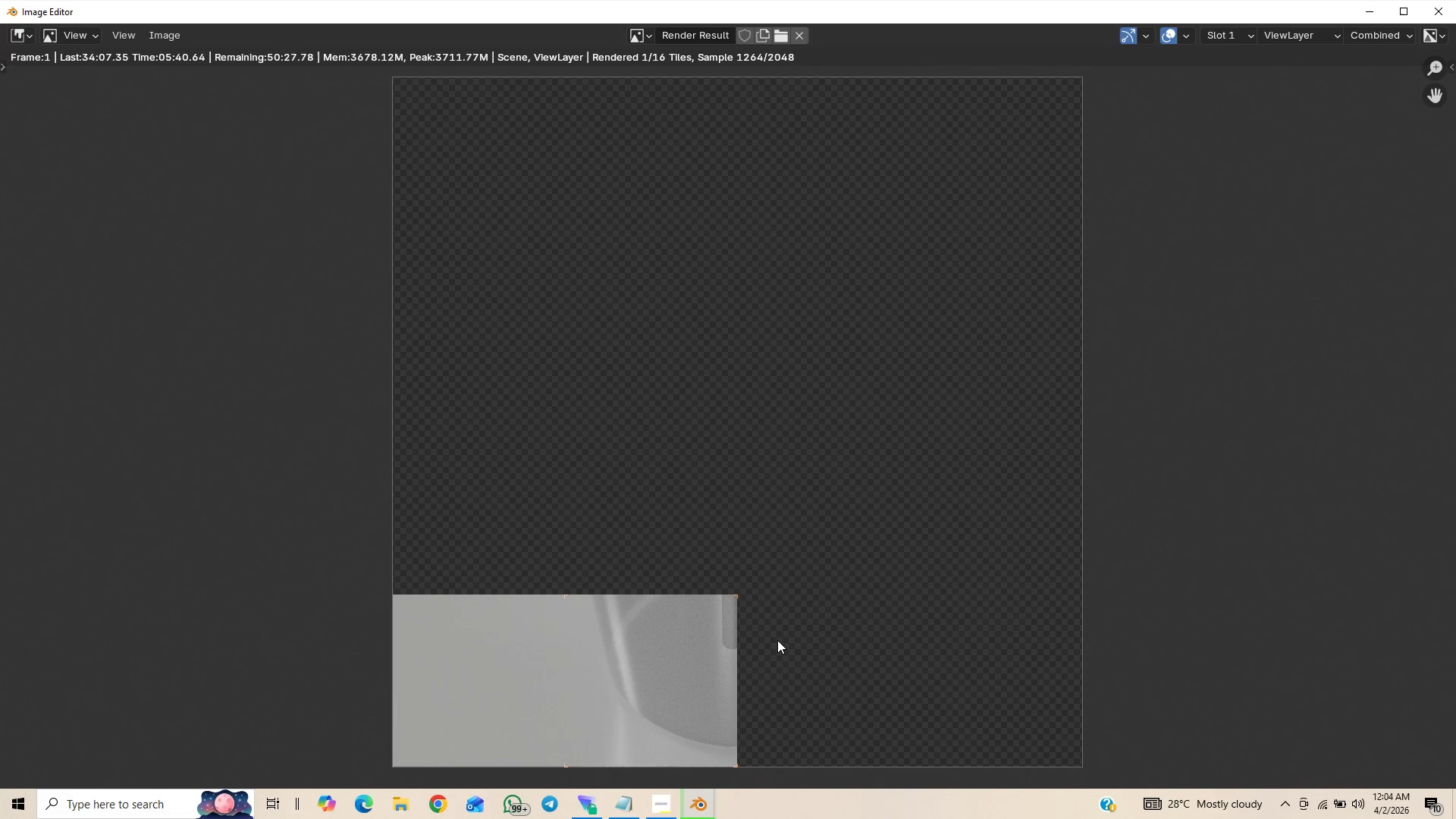 
scroll: coordinate [781, 641], scroll_direction: down, amount: 1.0
 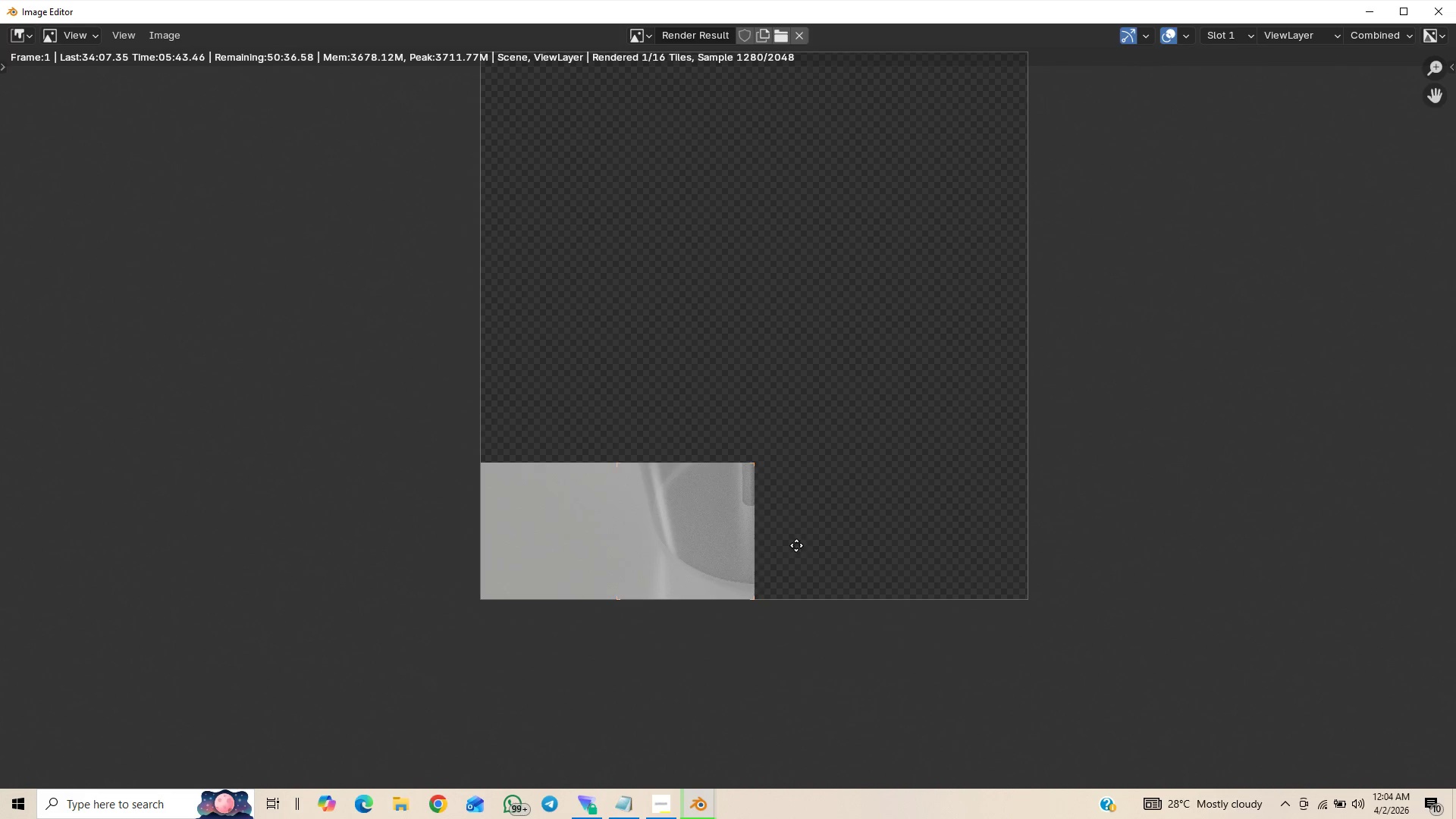 
scroll: coordinate [773, 450], scroll_direction: up, amount: 6.0
 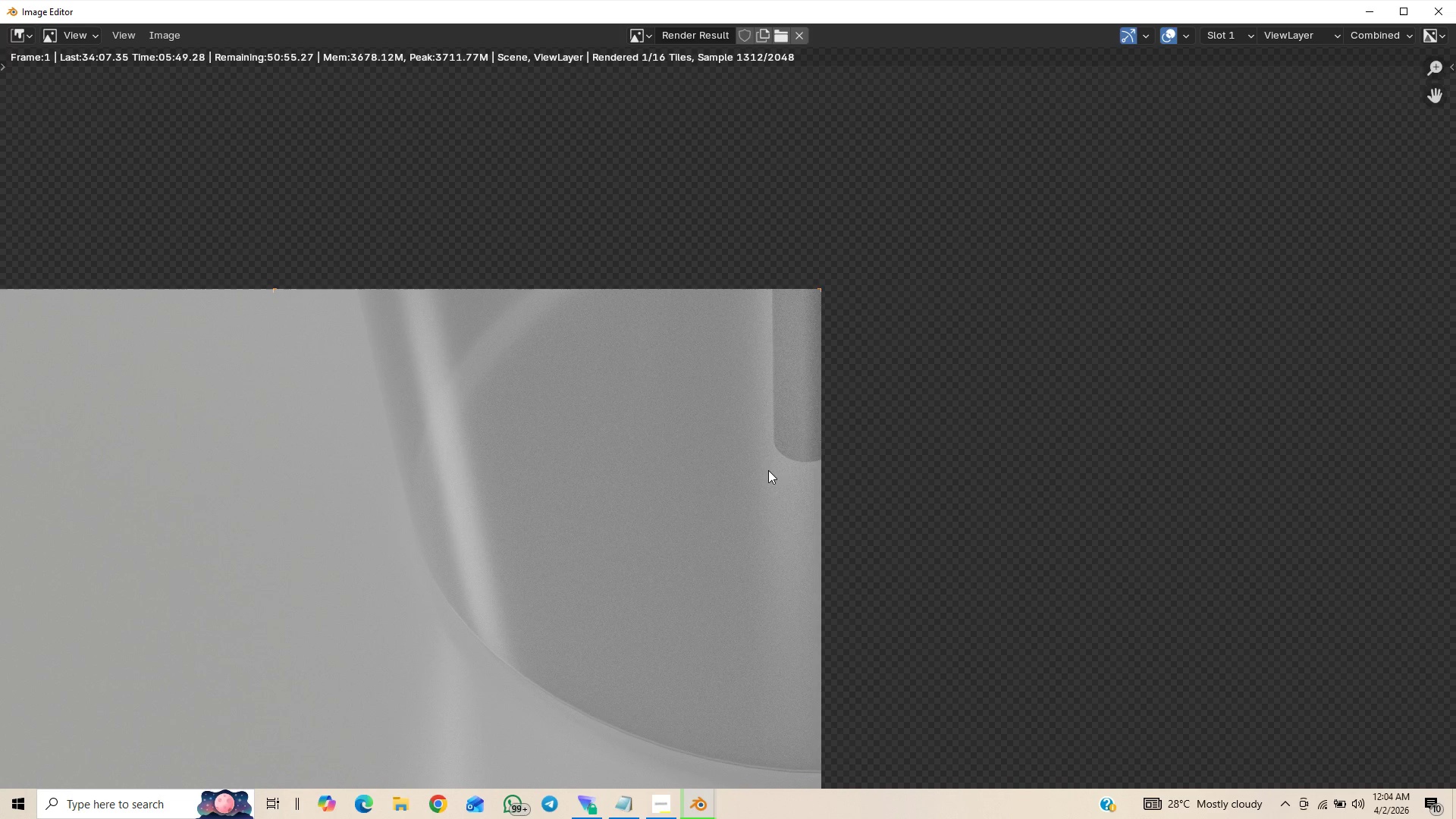 
scroll: coordinate [768, 478], scroll_direction: down, amount: 5.0
 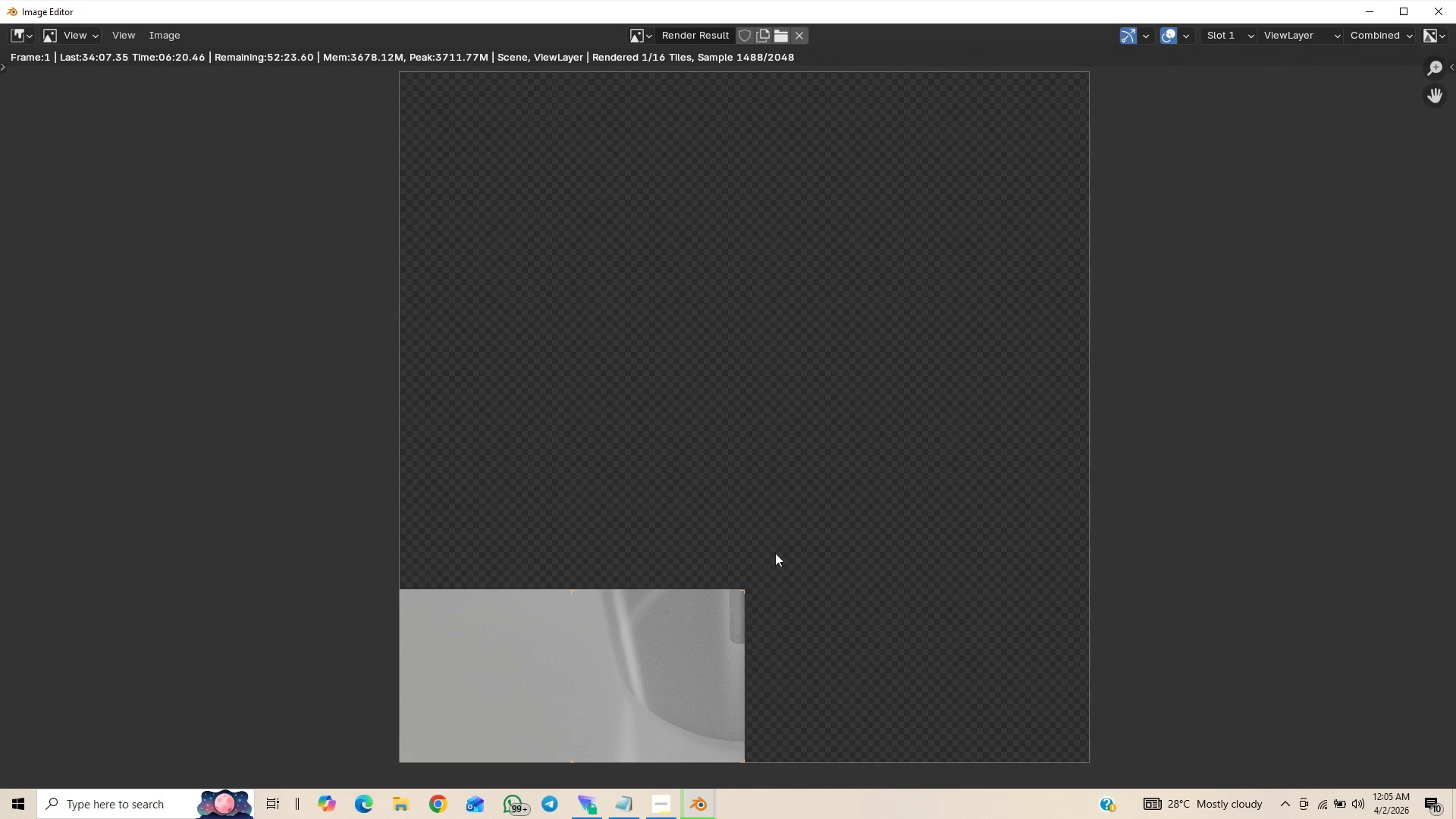 
wait(34.91)
 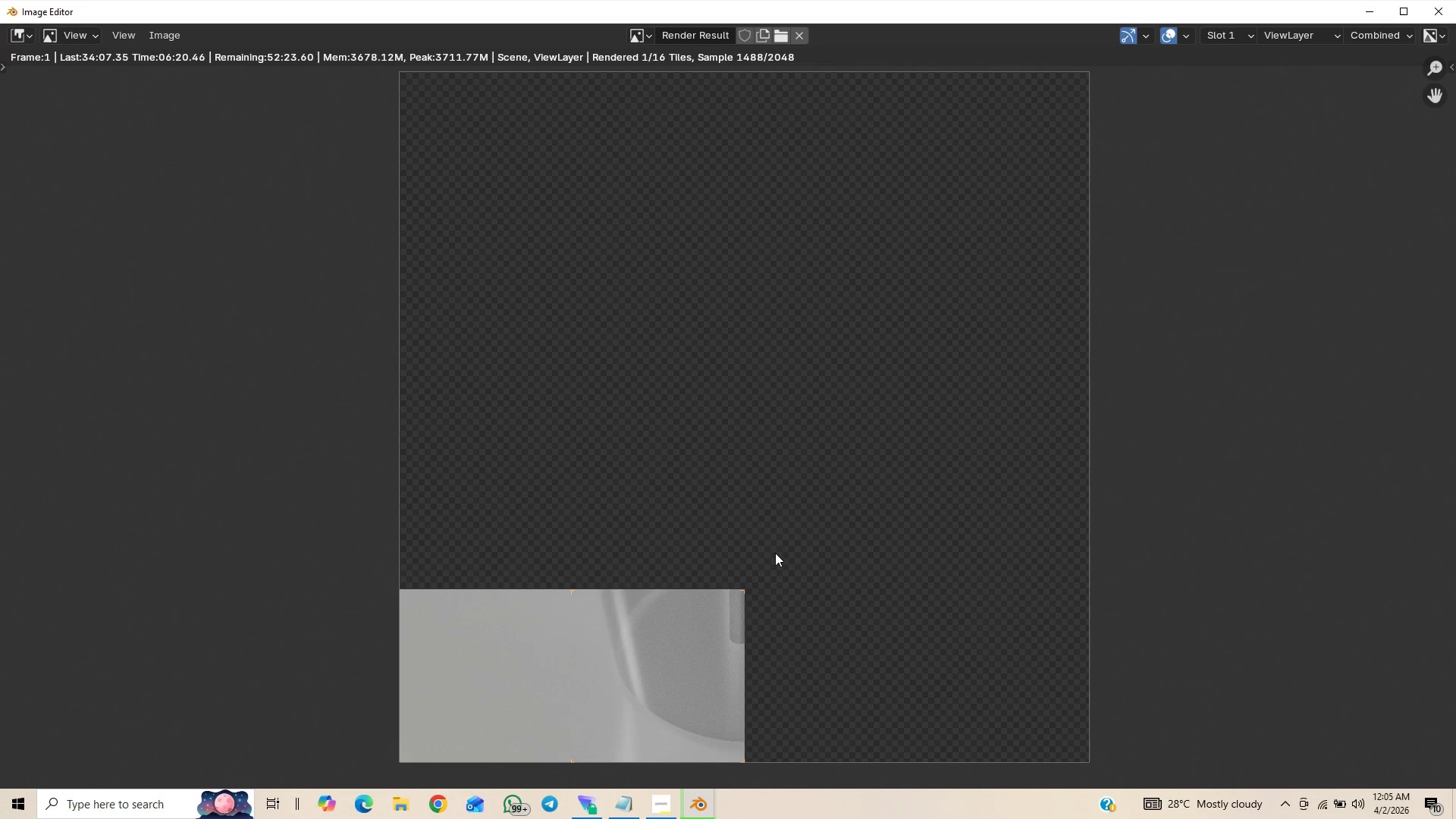 
left_click([526, 276])
 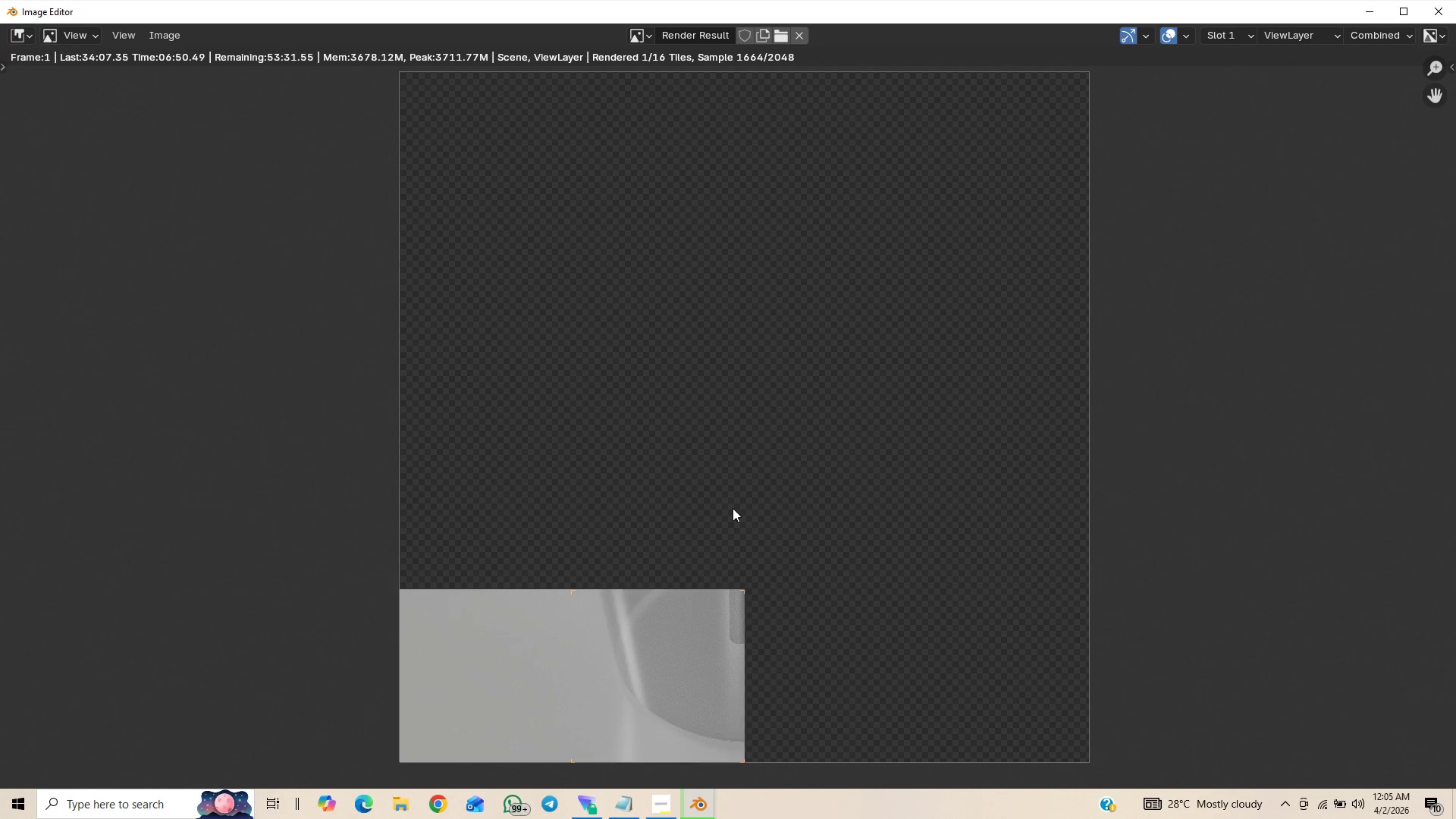 
wait(29.23)
 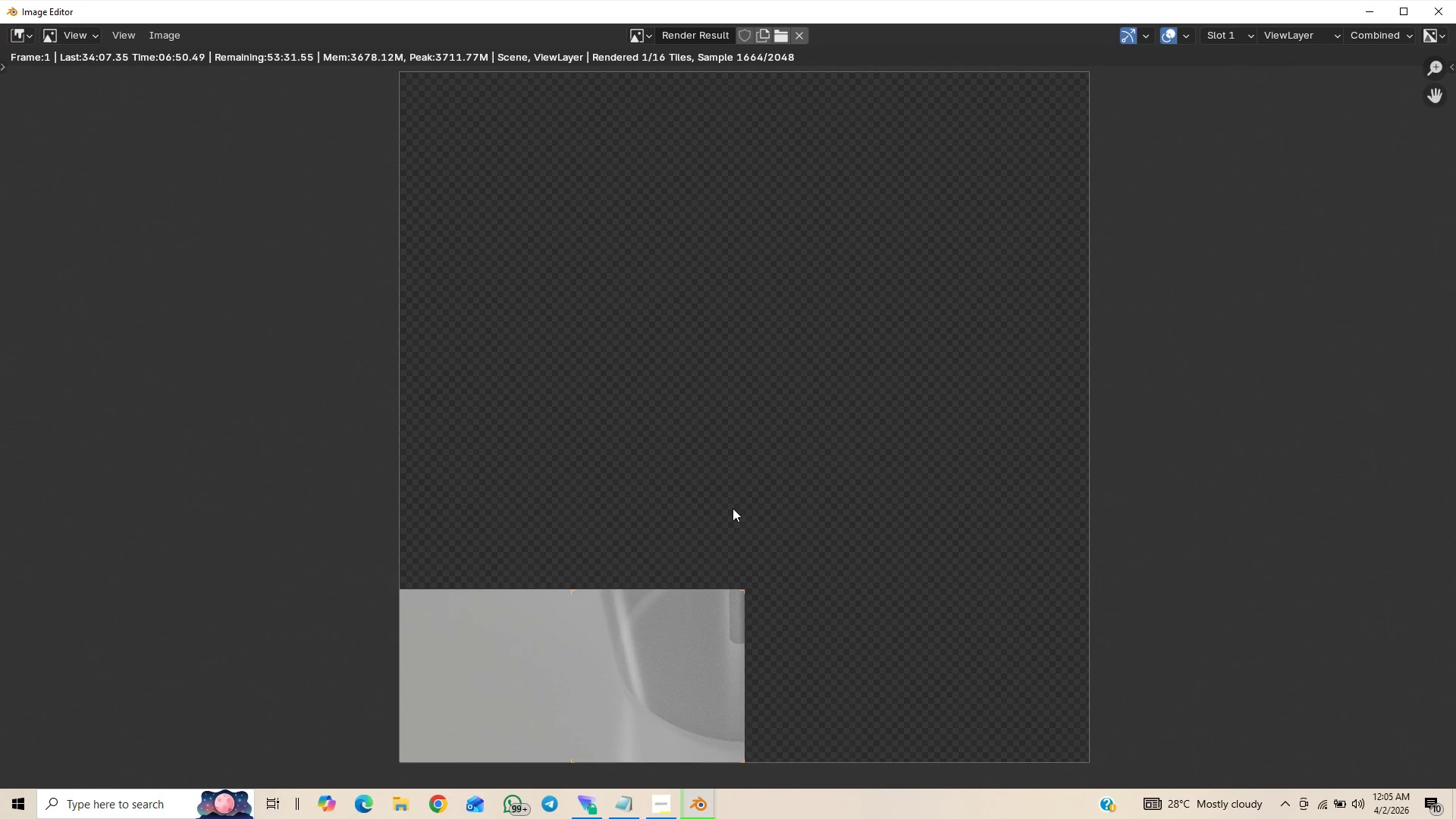 
left_click([657, 748])
 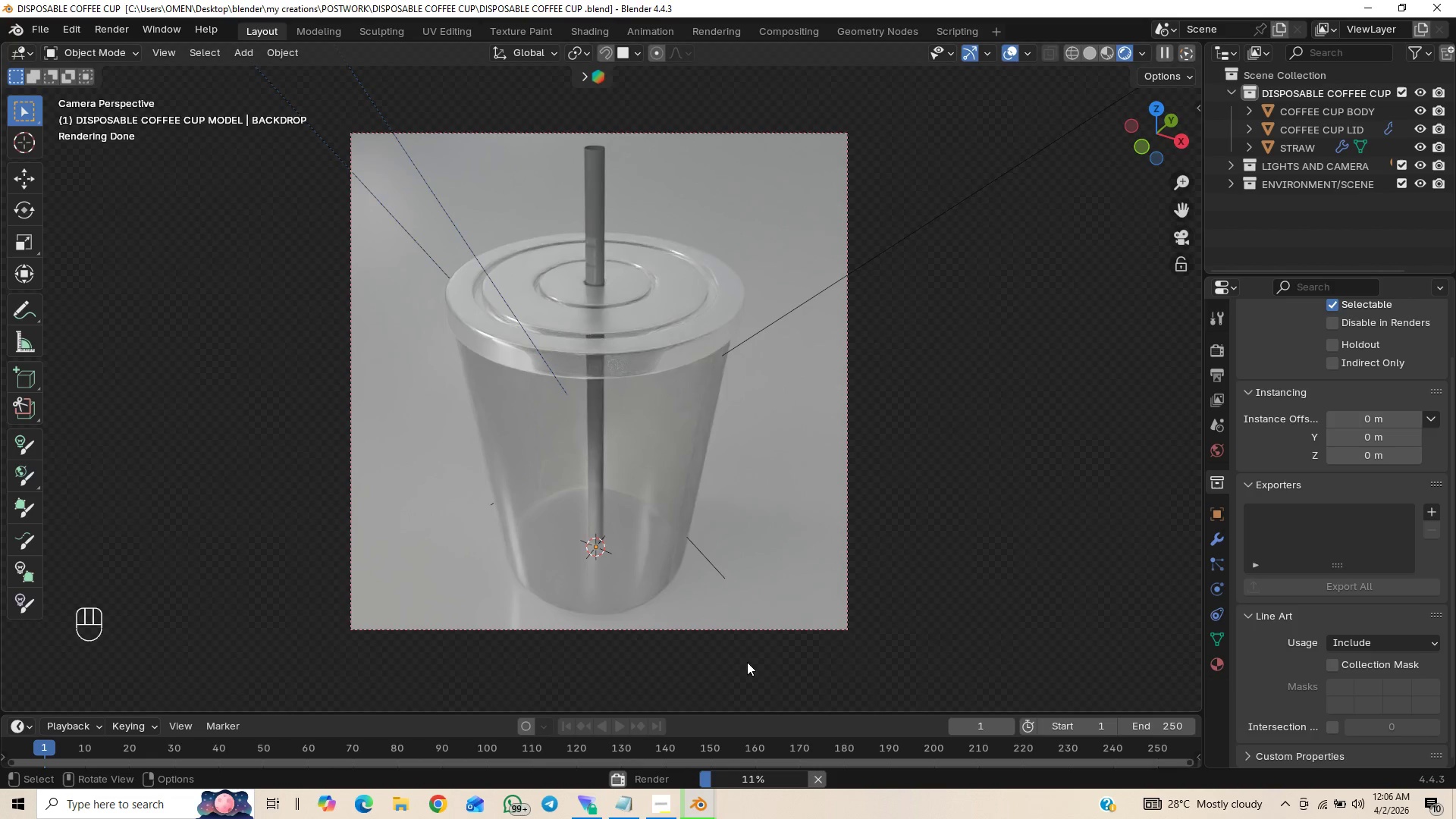 
wait(21.14)
 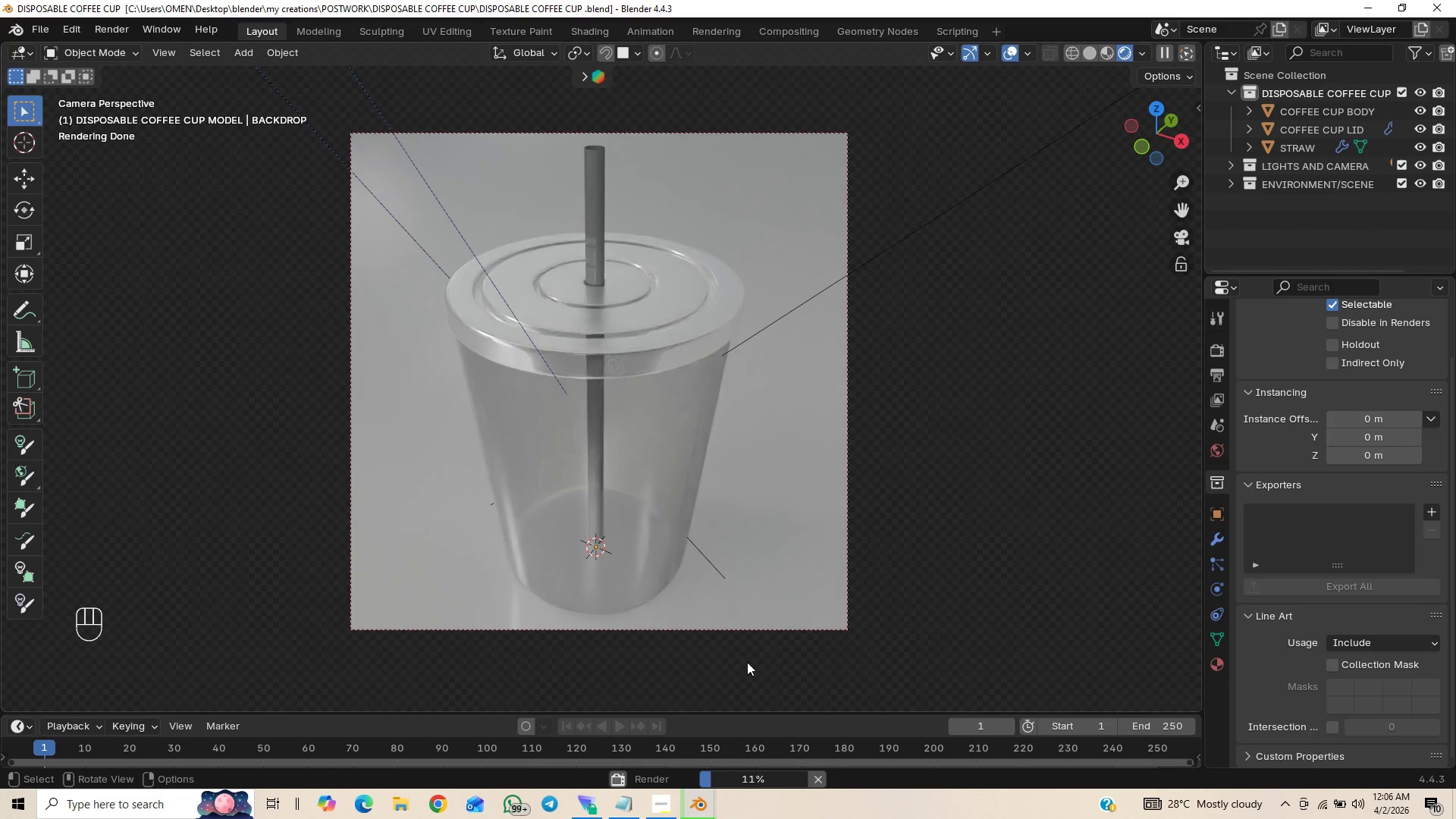 
mouse_move([680, 791])
 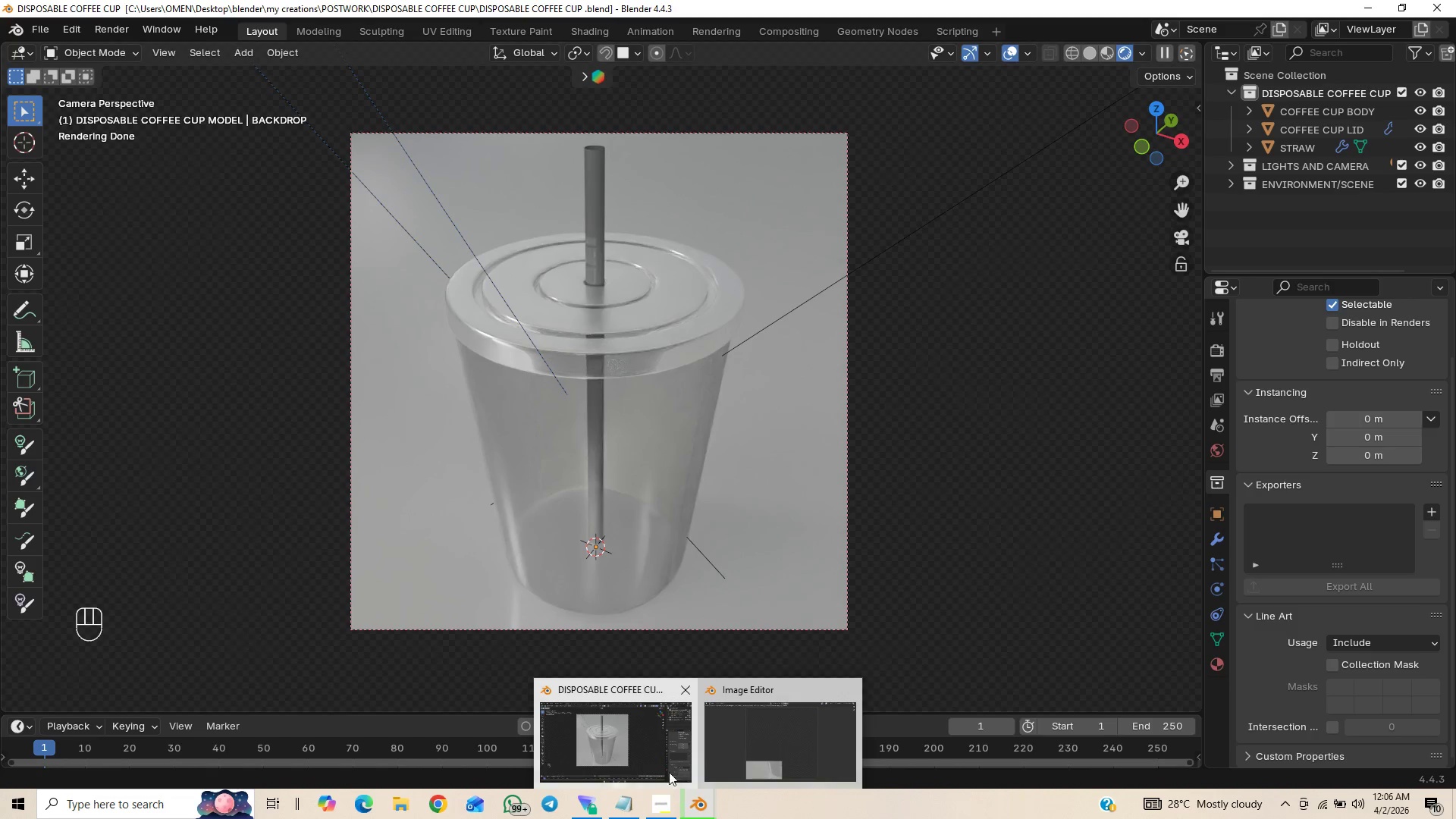 
mouse_move([679, 747])
 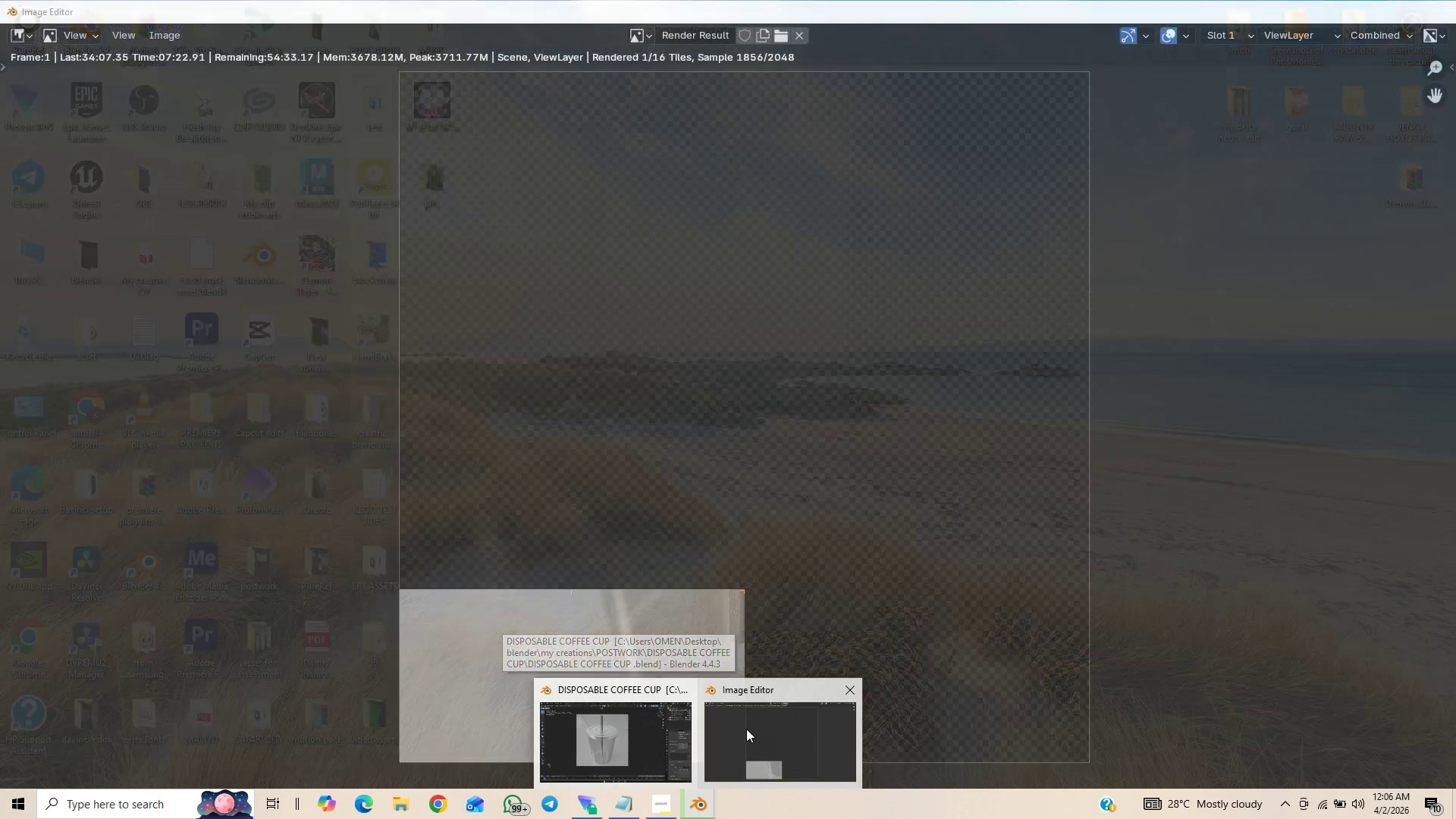 
left_click([746, 729])
 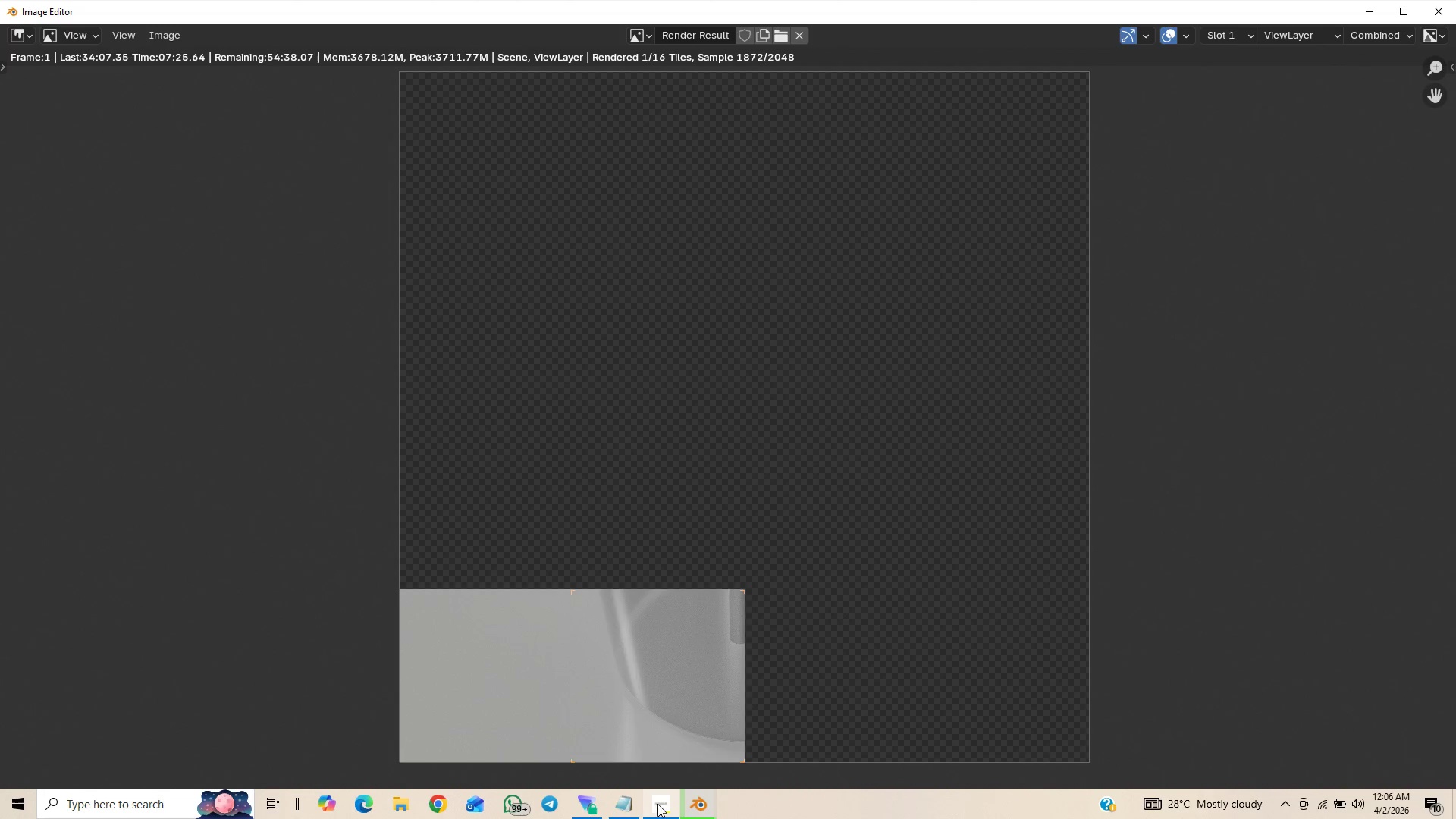 
left_click([657, 809])